 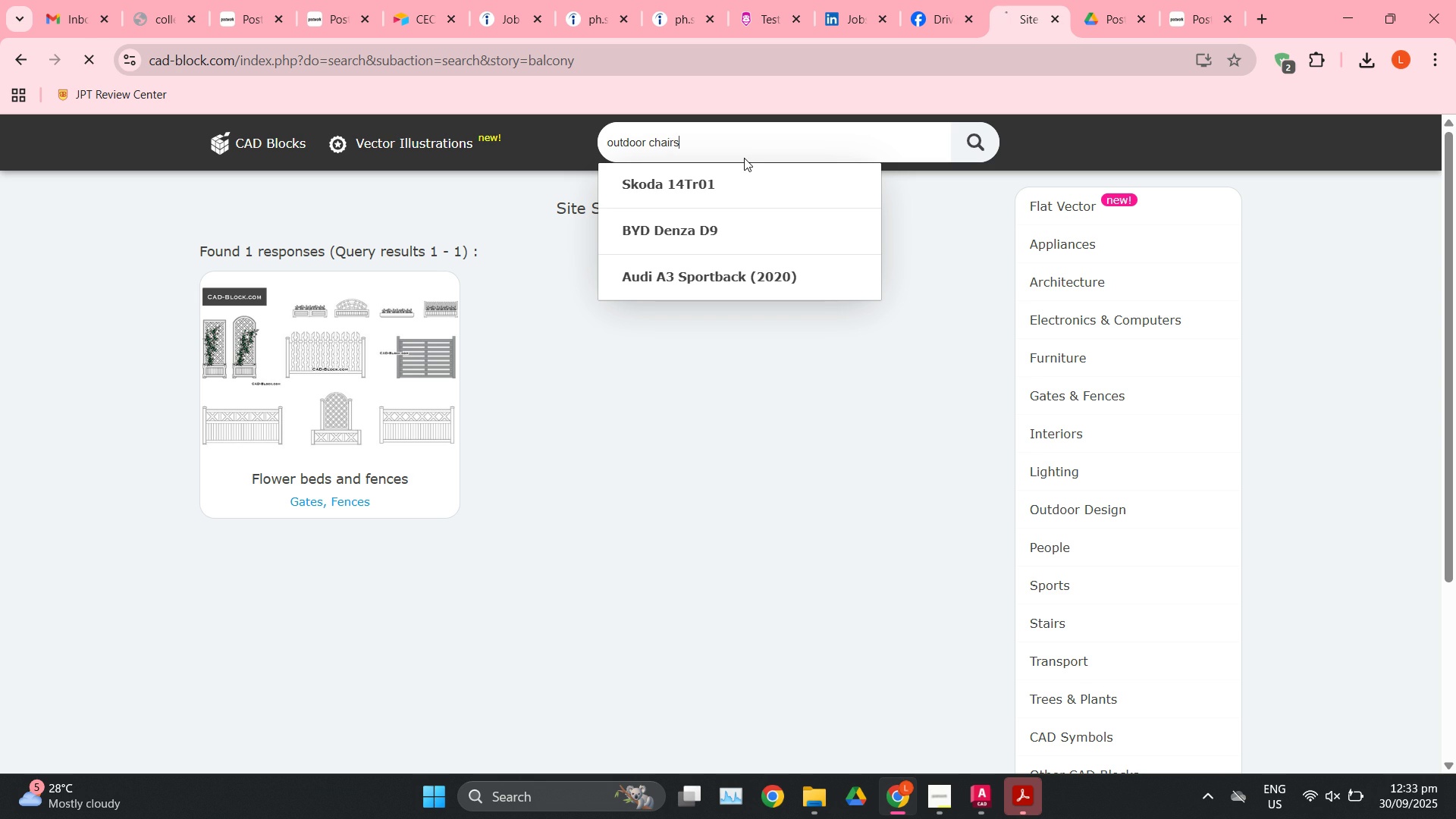 
key(Enter)
 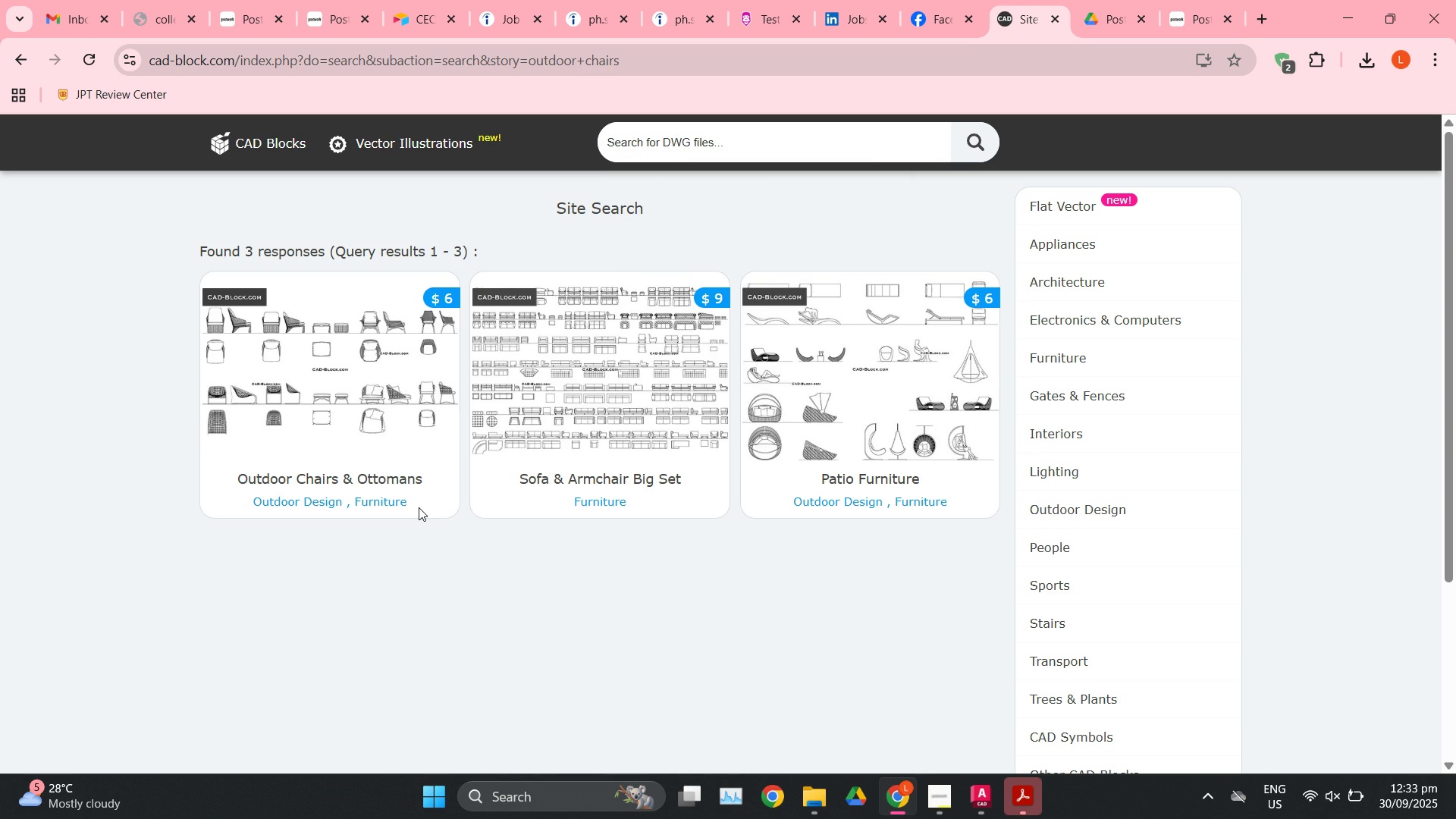 
left_click([338, 425])
 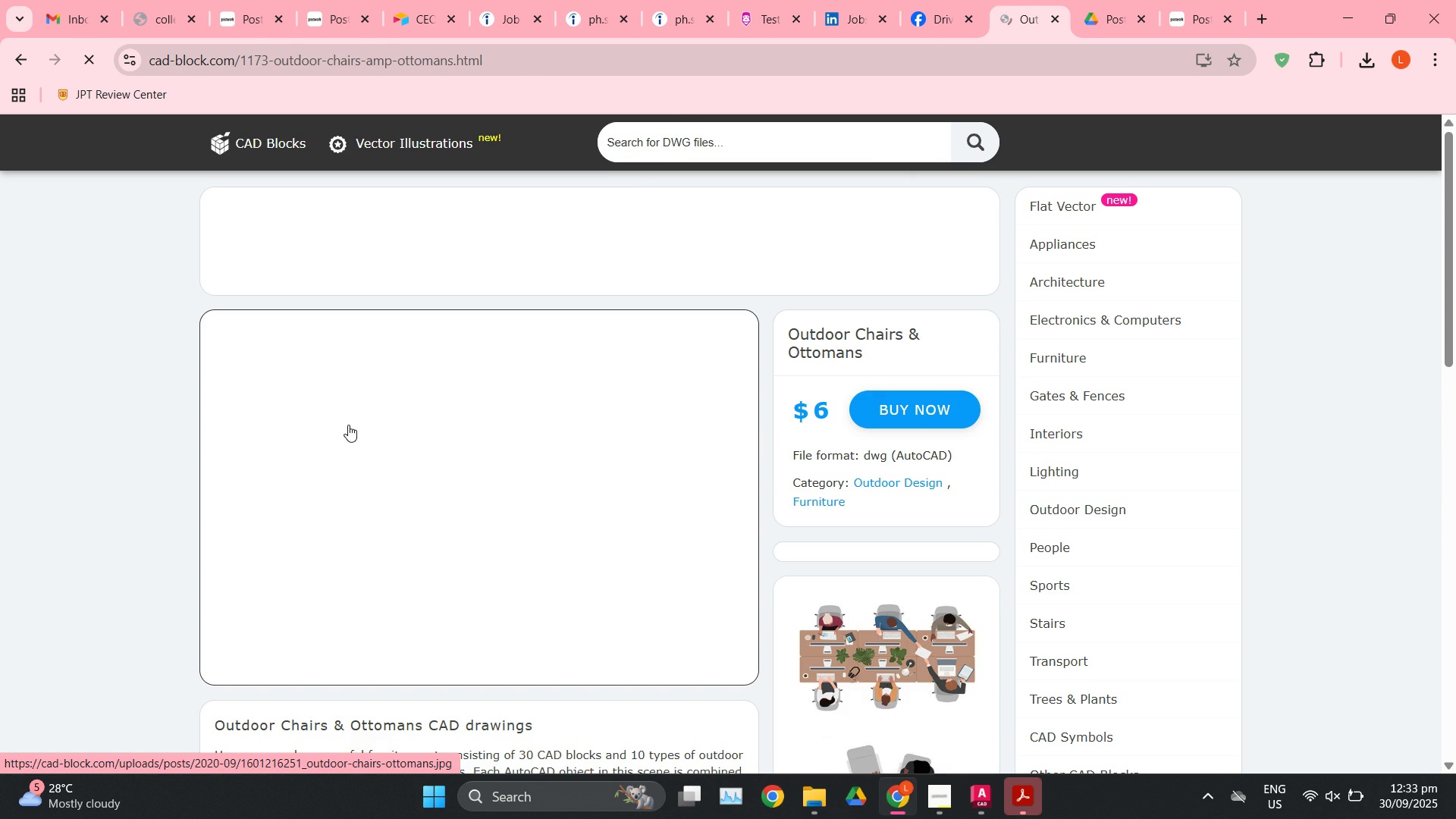 
scroll: coordinate [592, 457], scroll_direction: down, amount: 3.0
 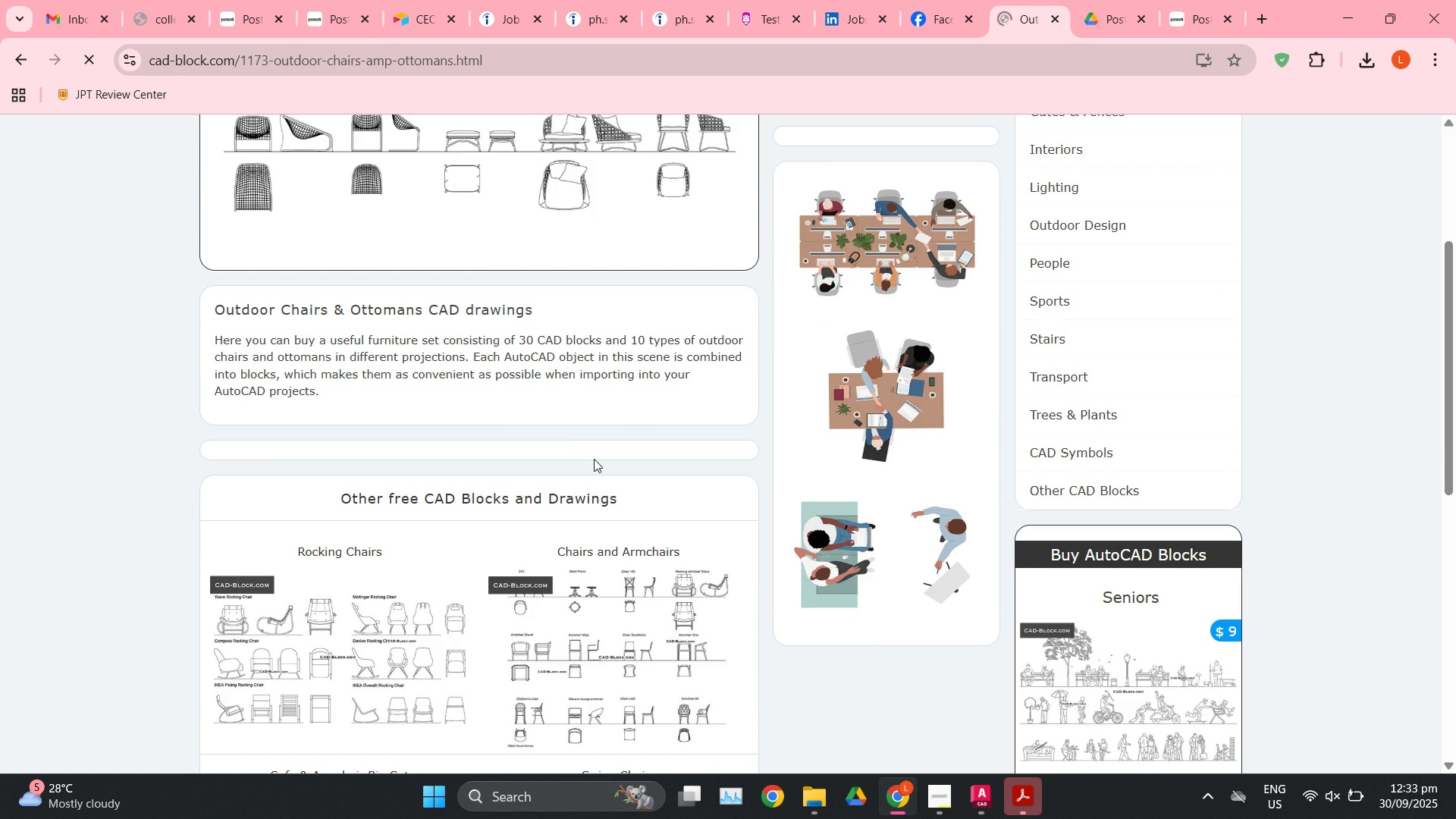 
scroll: coordinate [595, 460], scroll_direction: up, amount: 5.0
 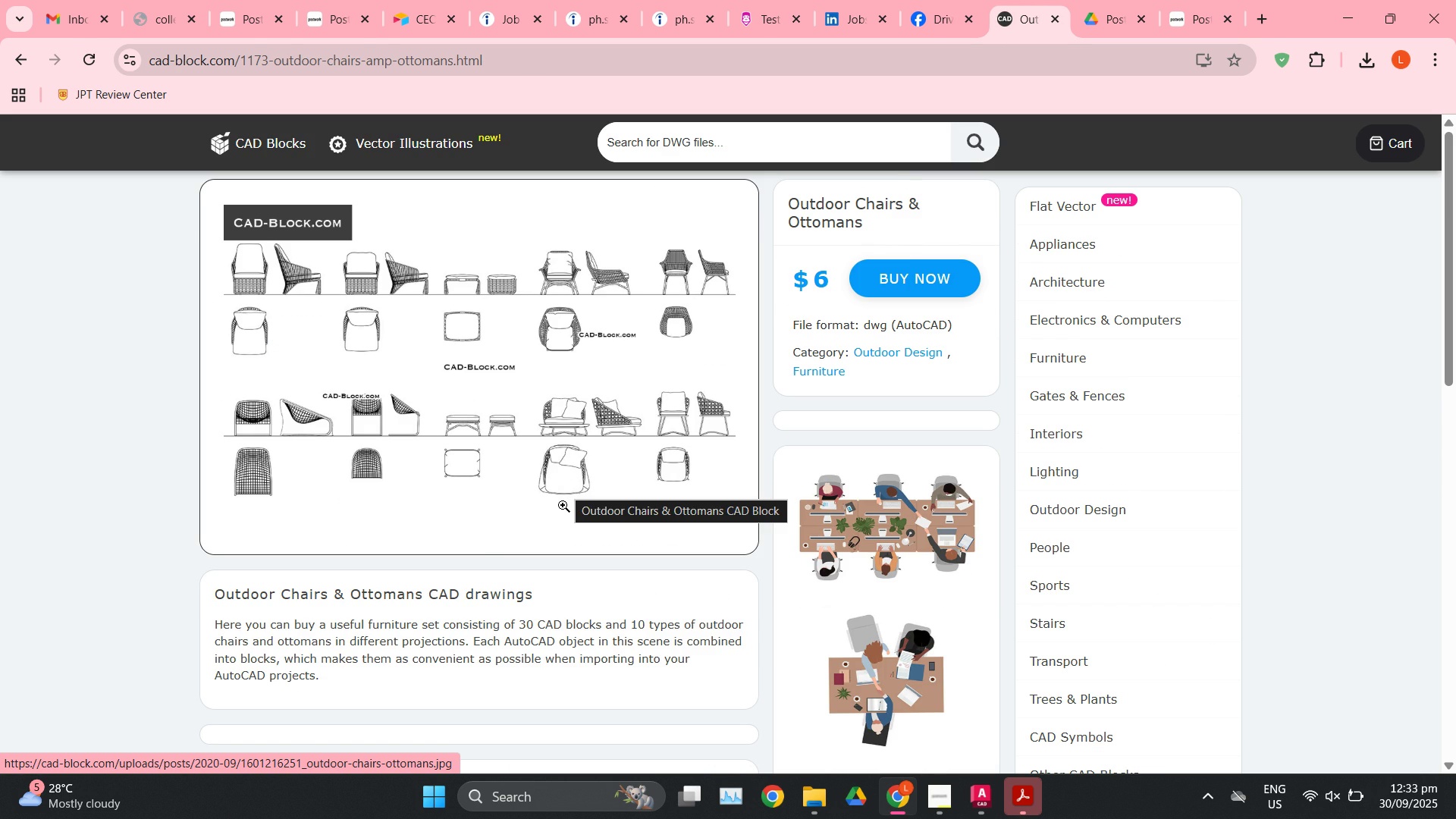 
scroll: coordinate [566, 510], scroll_direction: down, amount: 8.0
 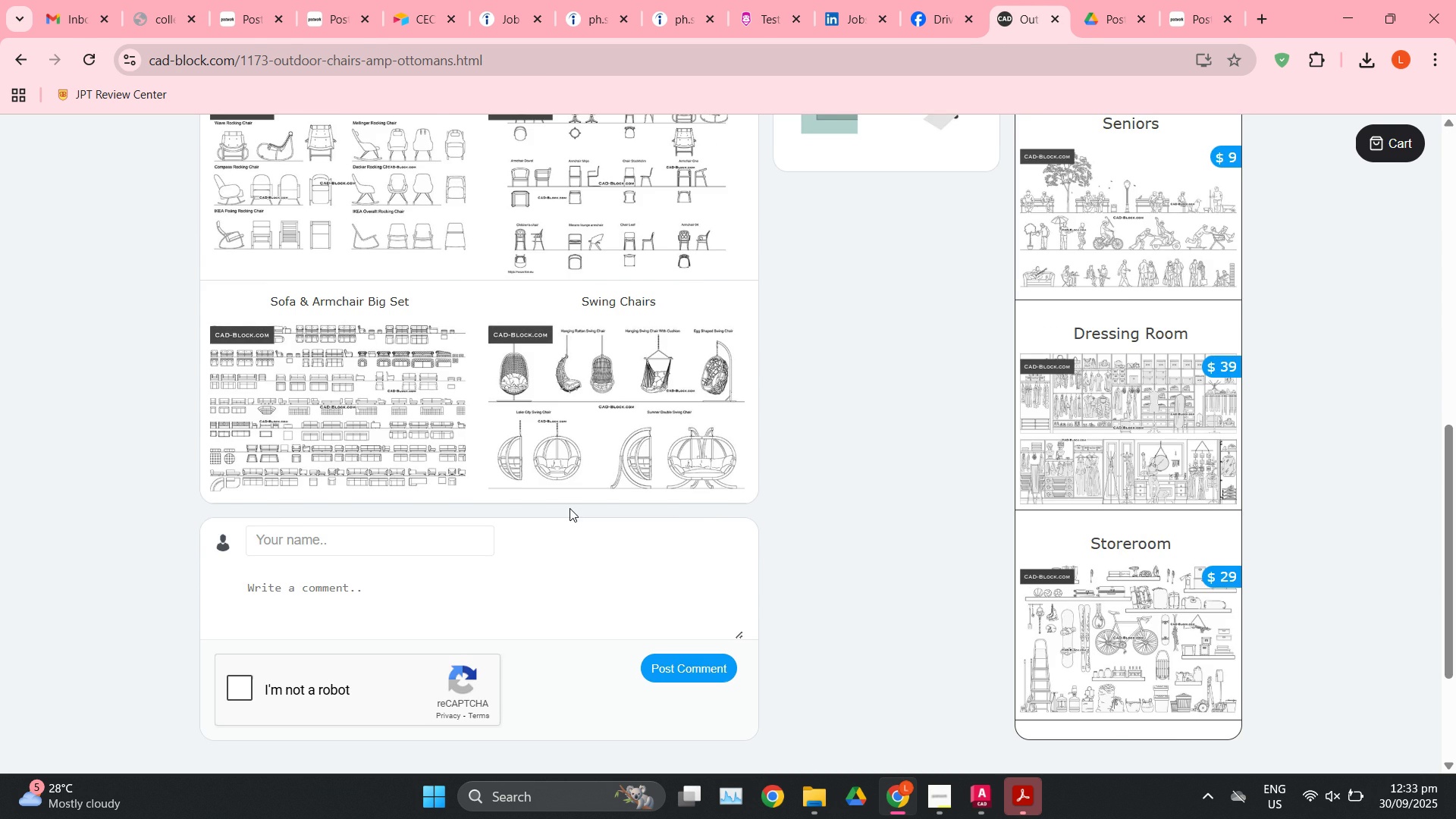 
scroll: coordinate [570, 508], scroll_direction: up, amount: 1.0